 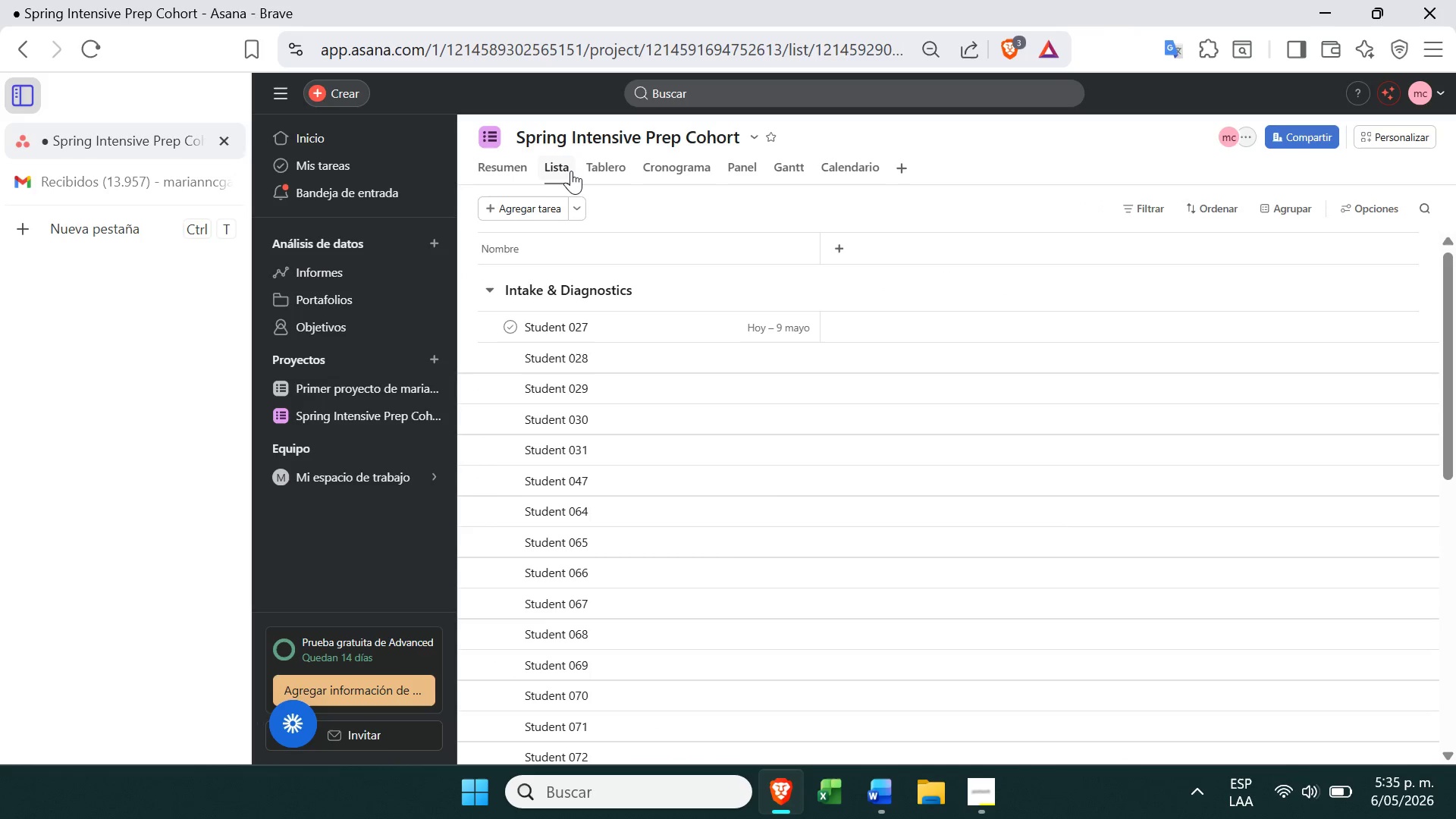 
left_click([1416, 130])
 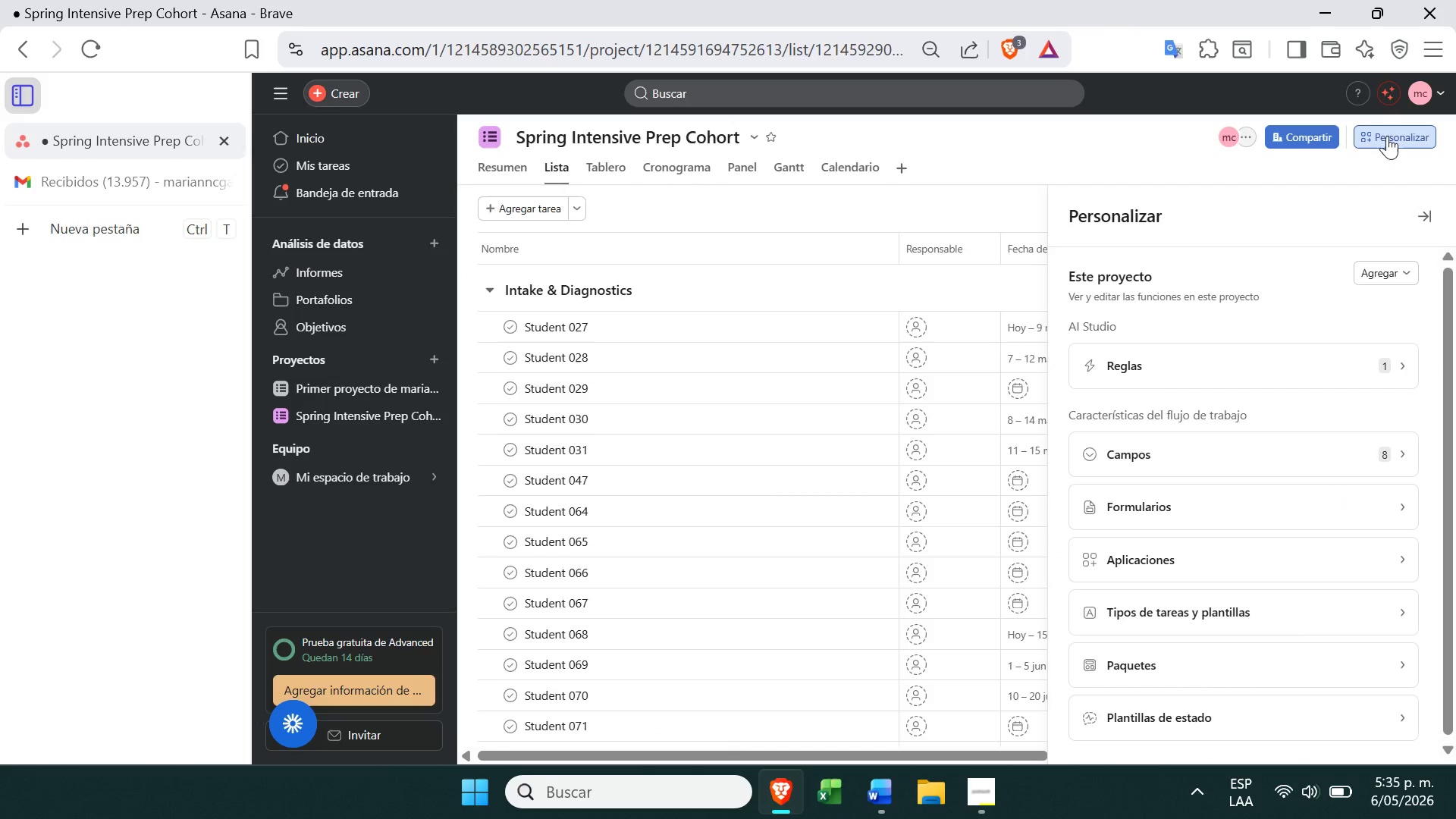 
wait(5.39)
 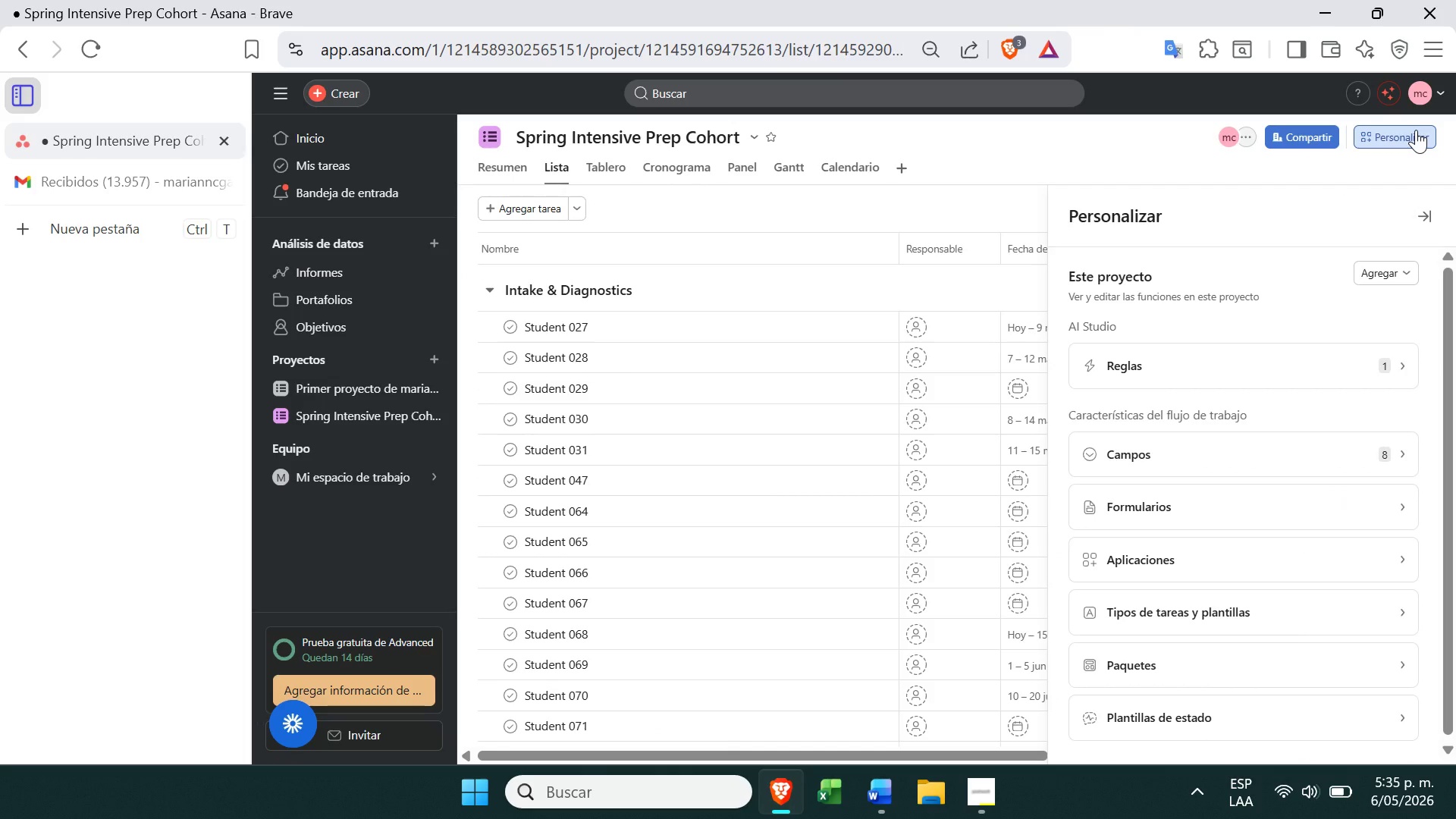 
left_click([1335, 441])
 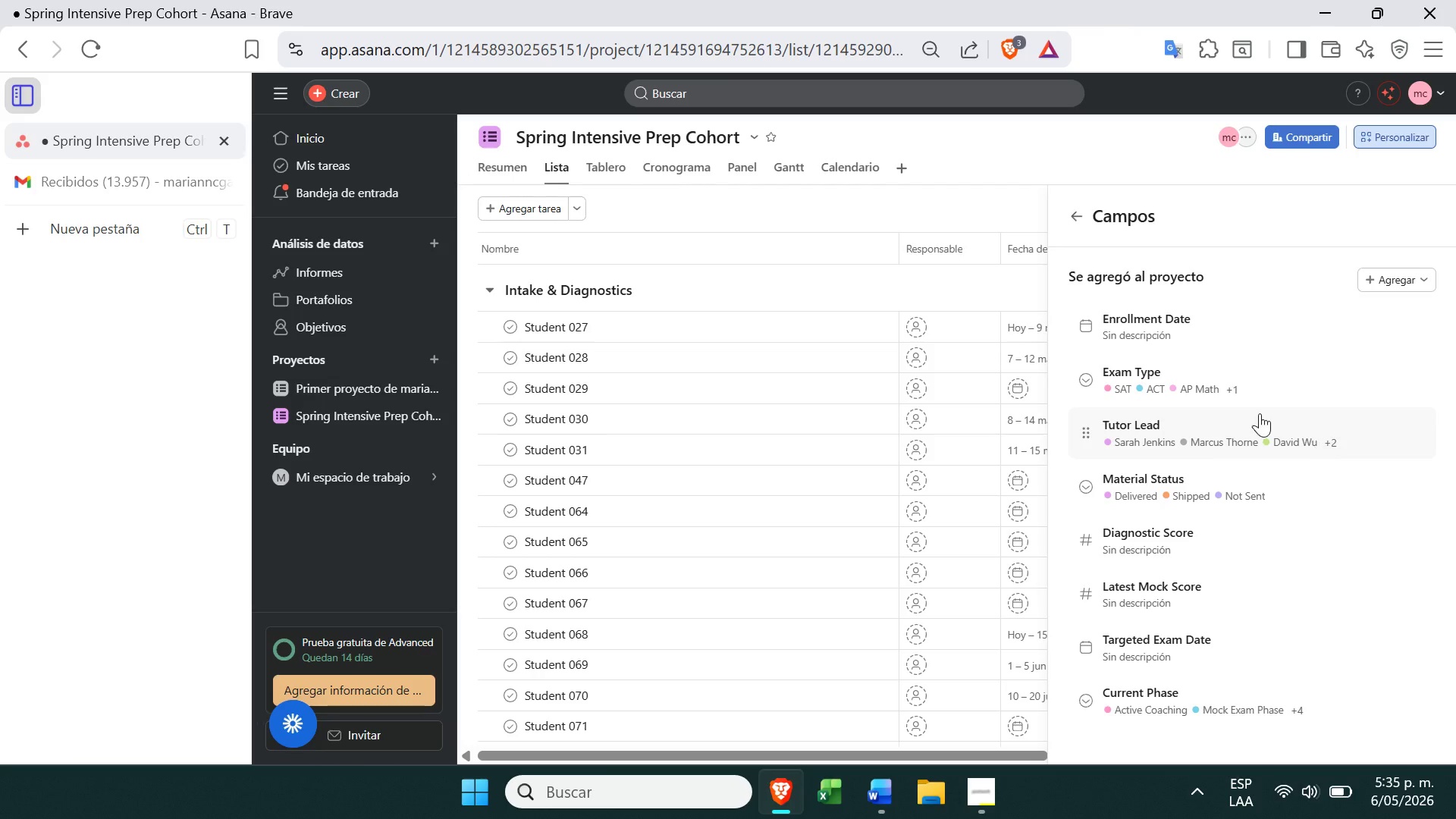 
mouse_move([1253, 576])
 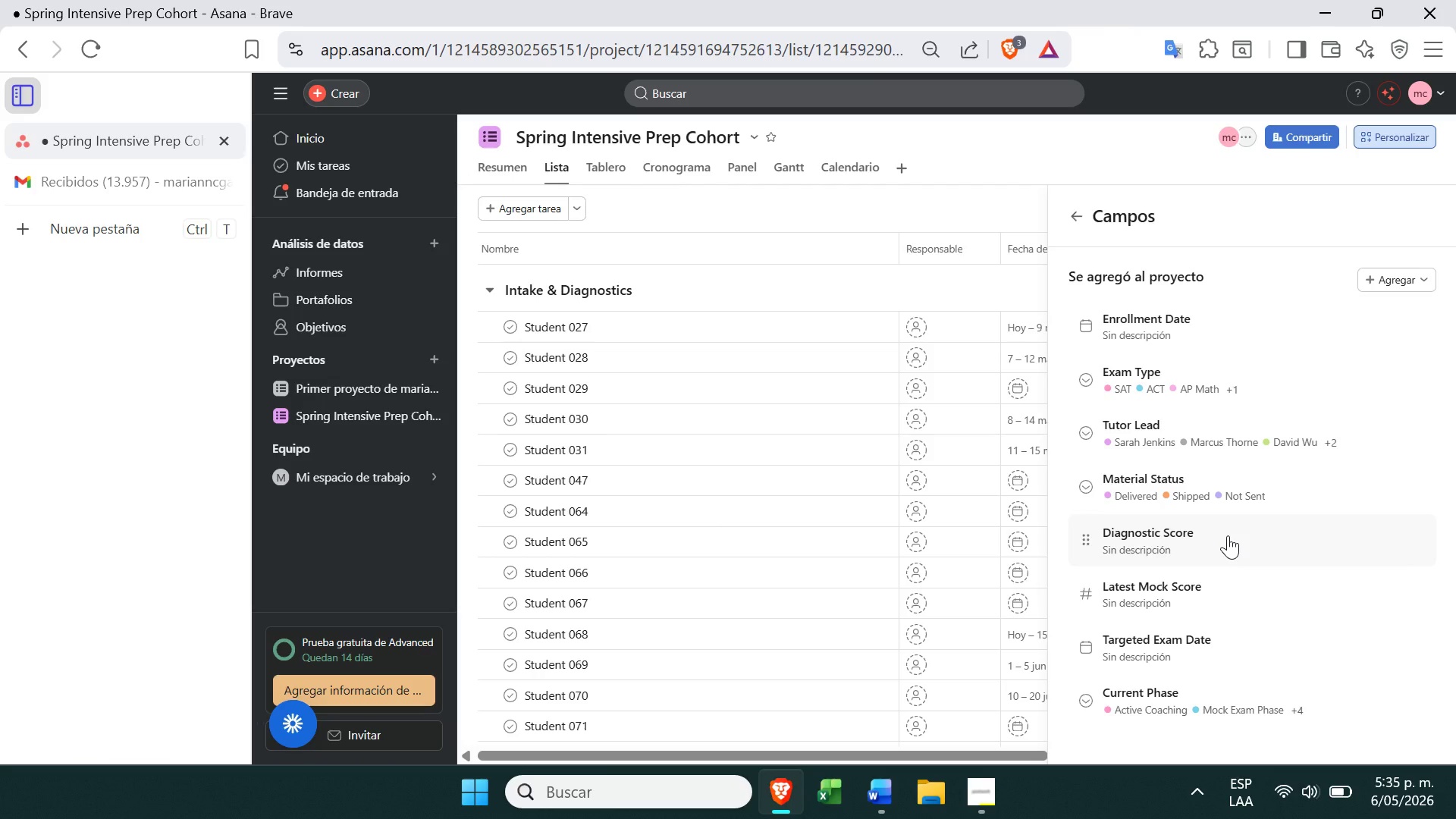 
right_click([1228, 535])
 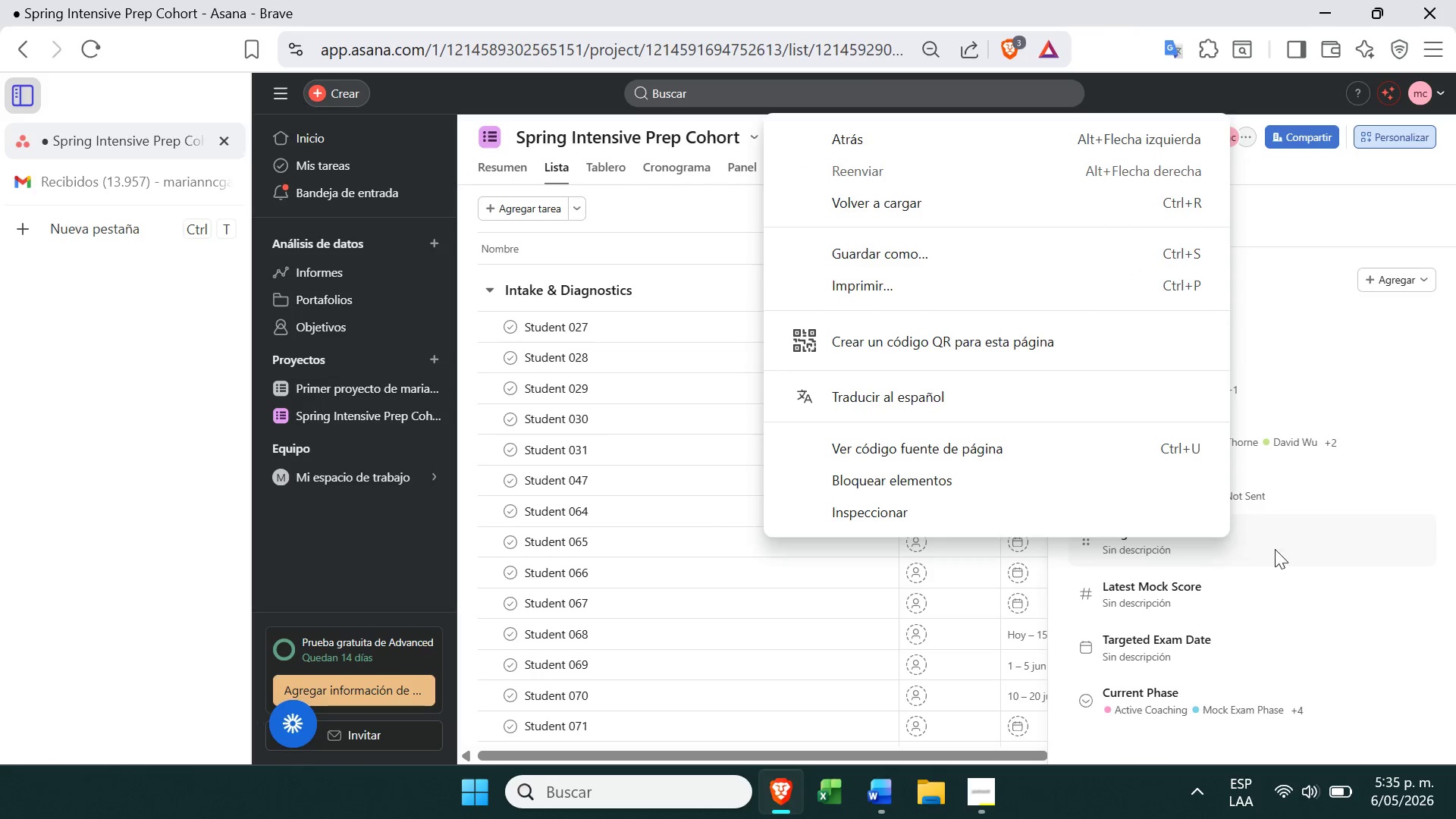 
left_click([1278, 545])
 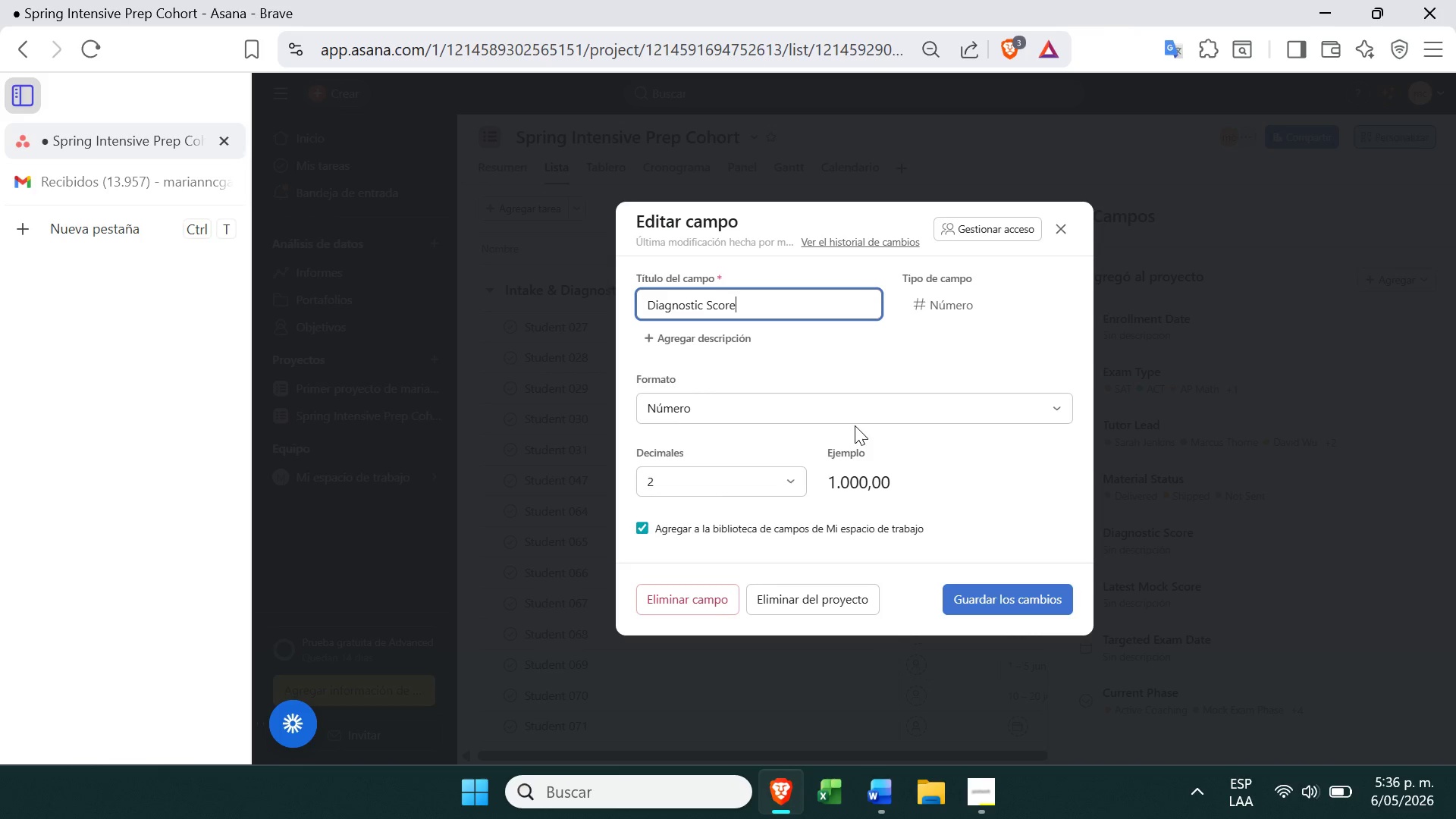 
wait(22.2)
 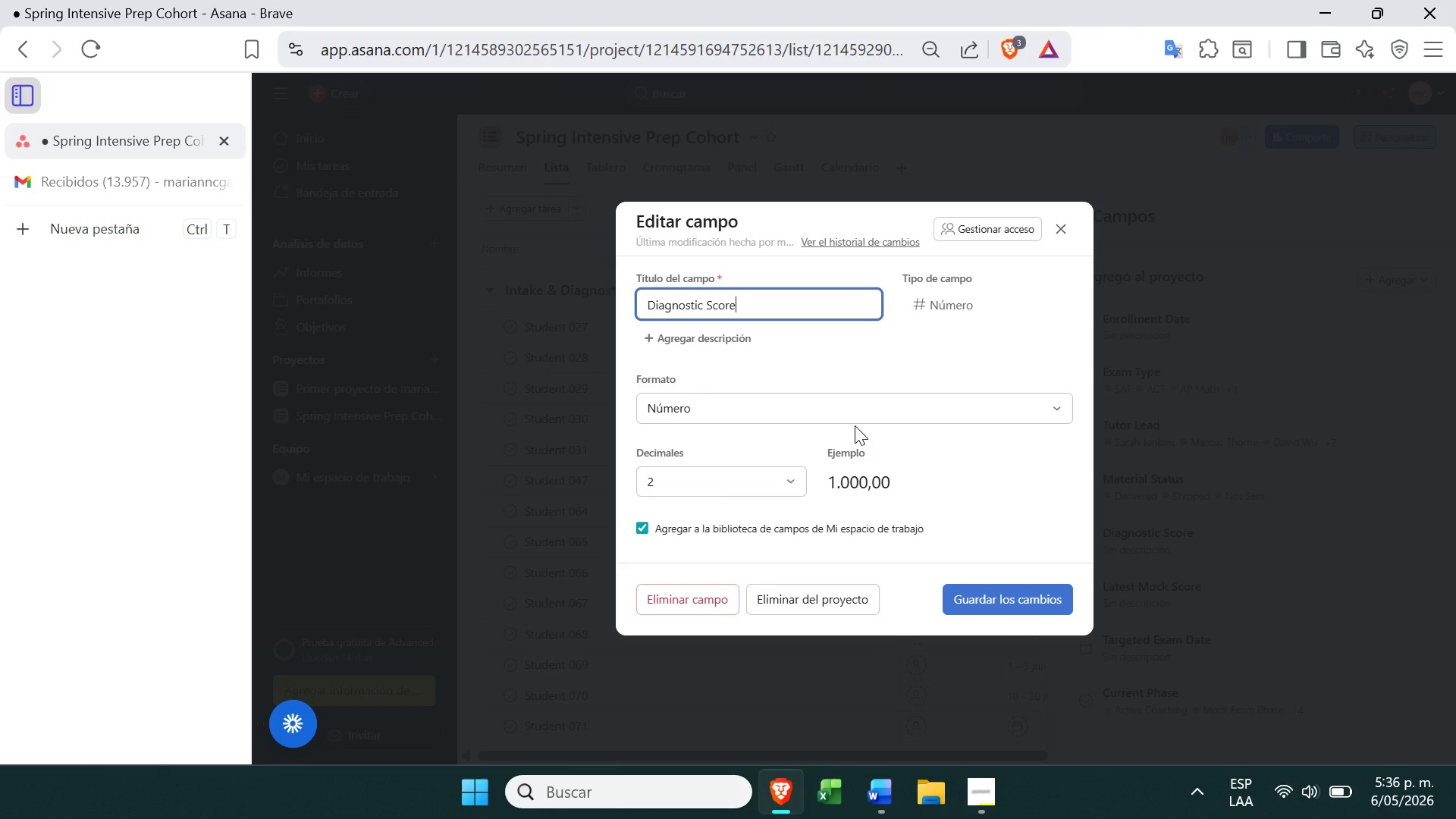 
left_click([1029, 579])
 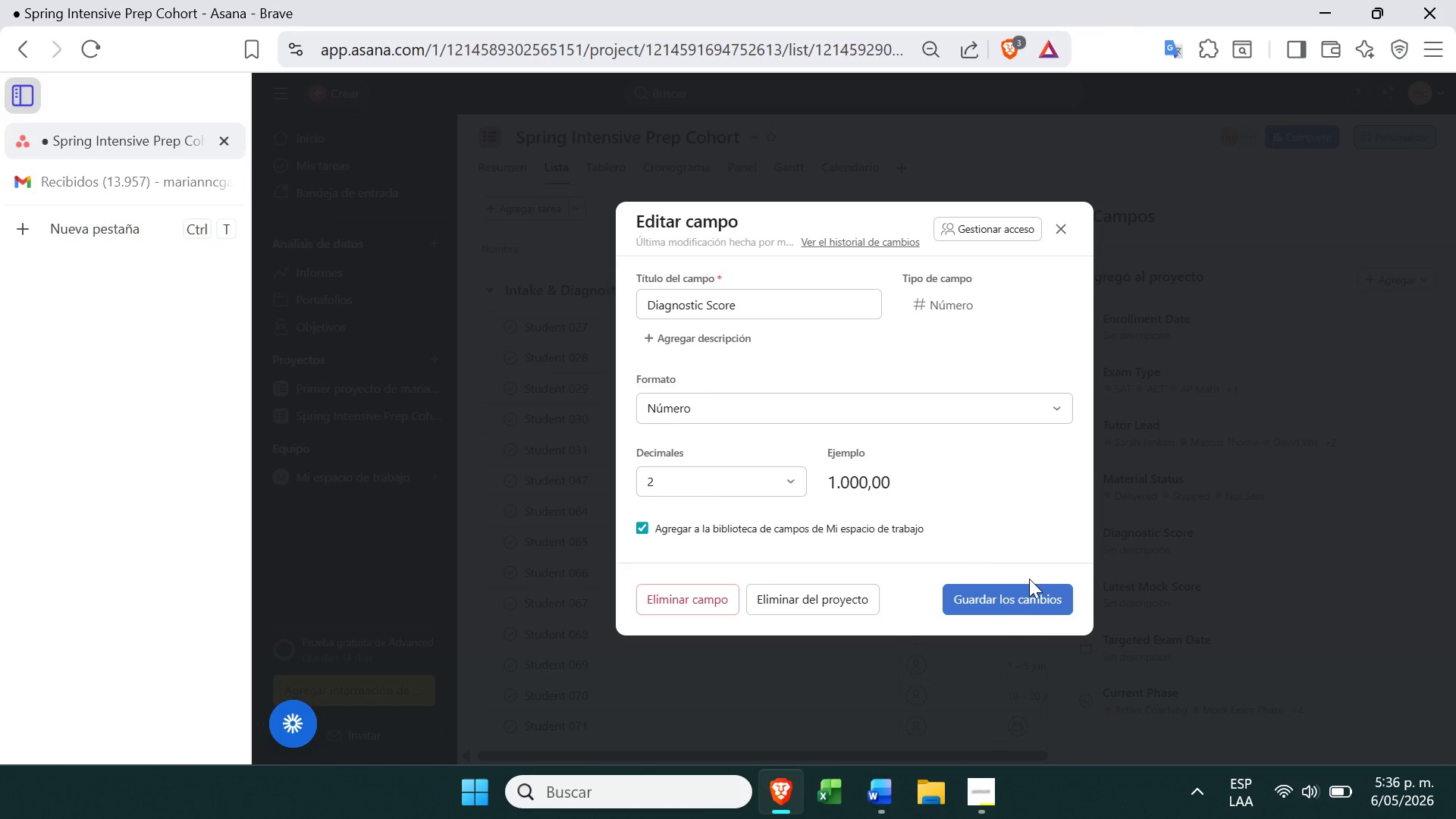 
double_click([1025, 589])
 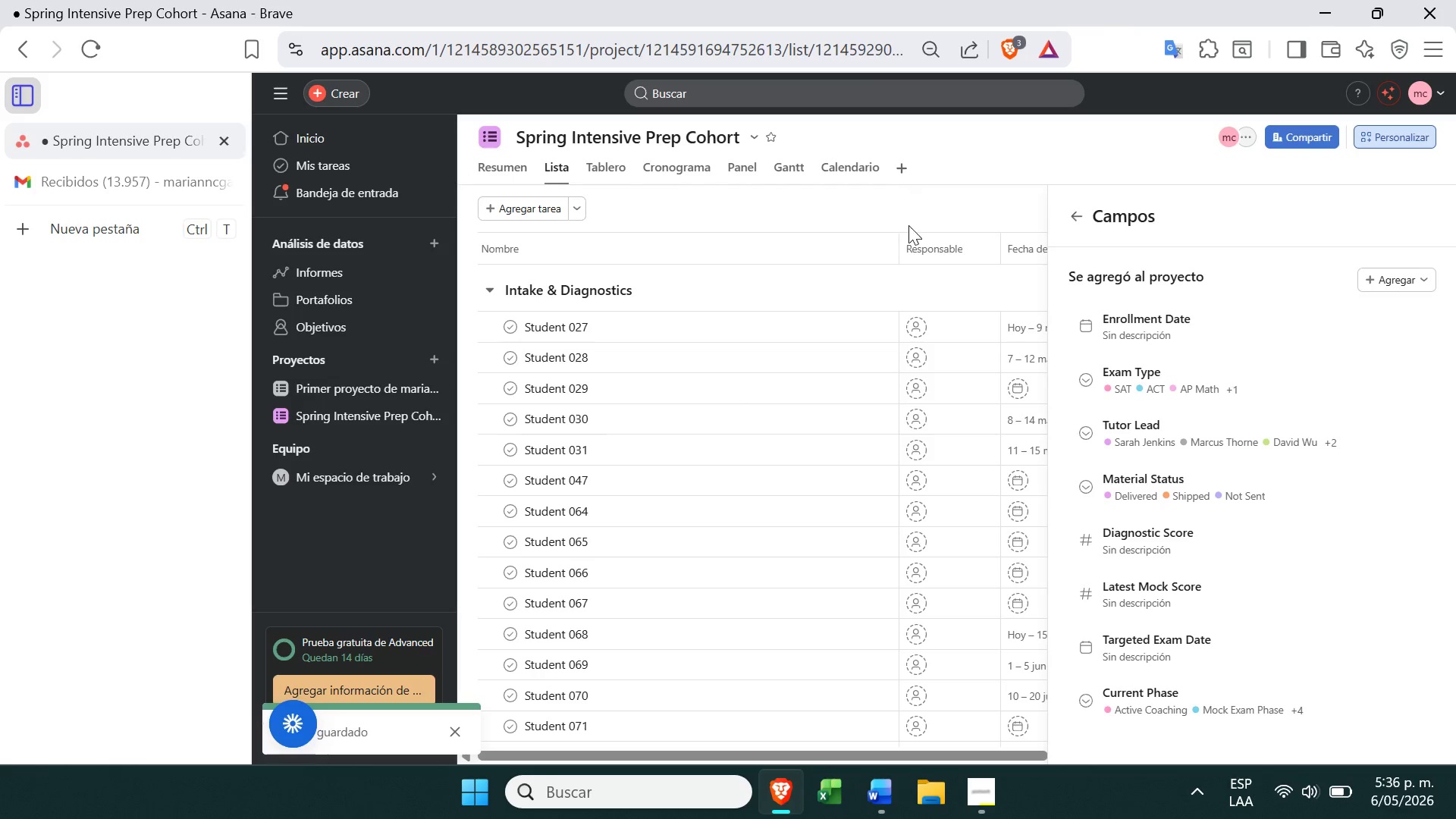 
left_click([909, 222])
 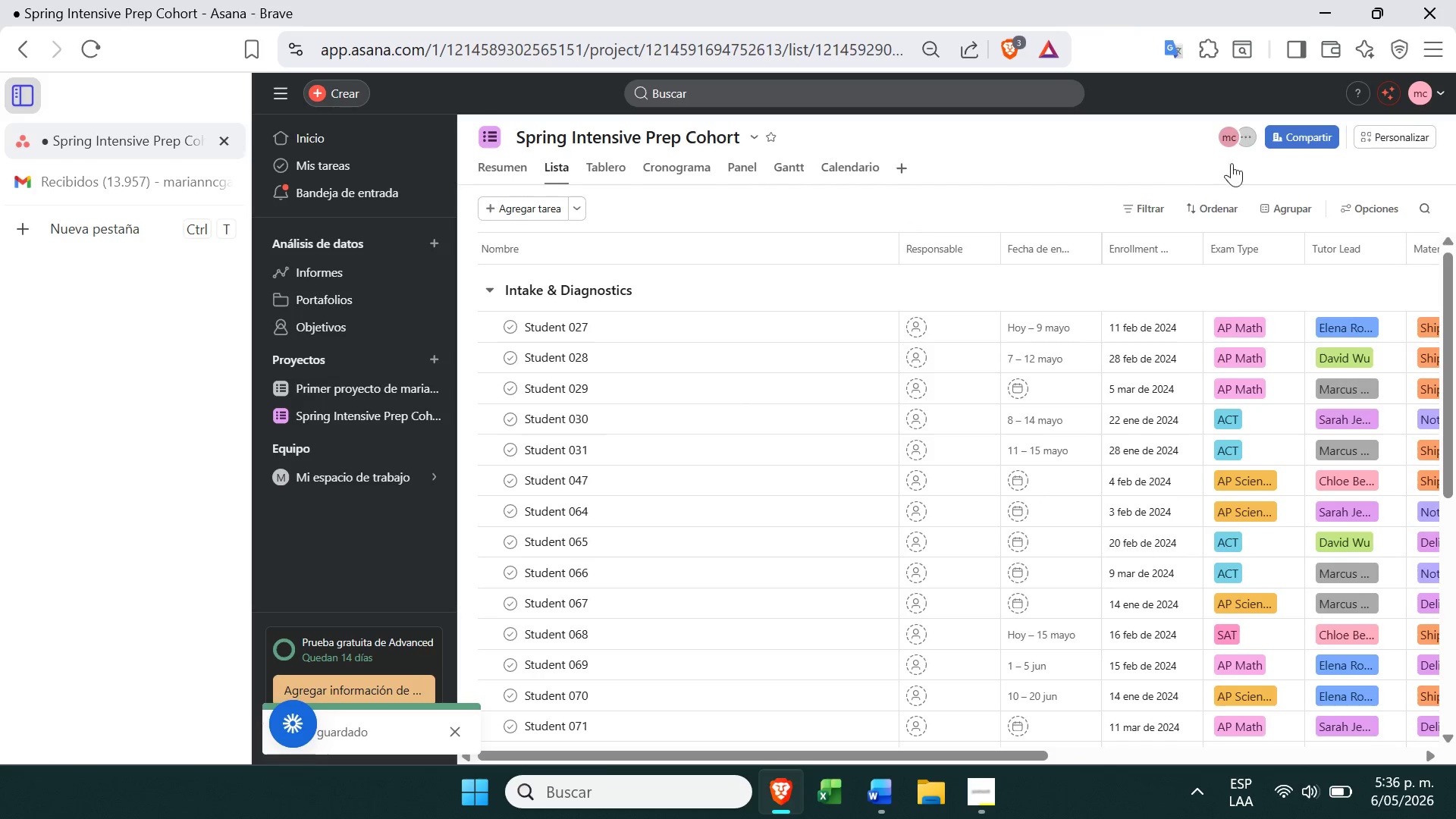 
left_click([1128, 212])
 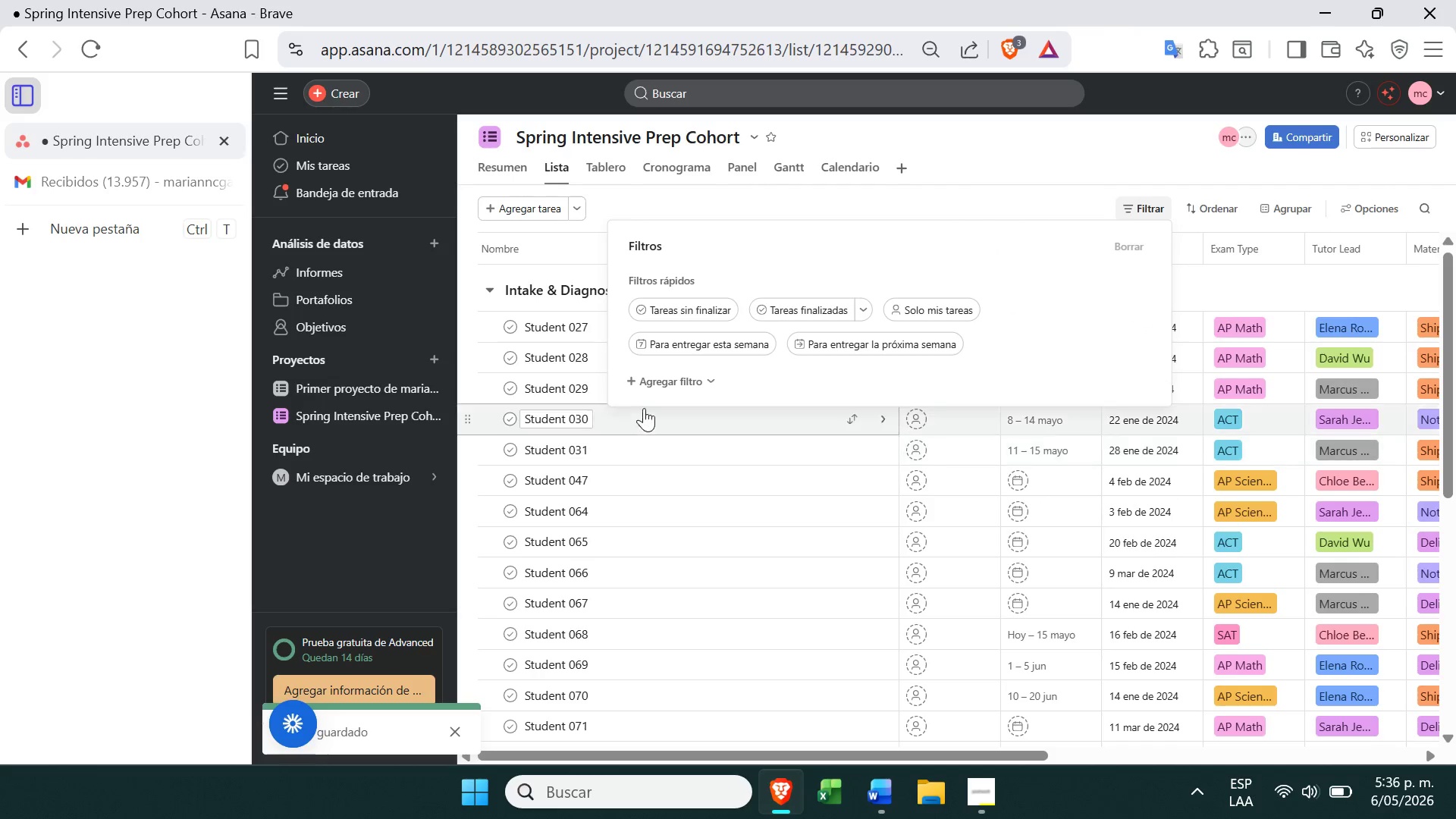 
left_click([646, 388])
 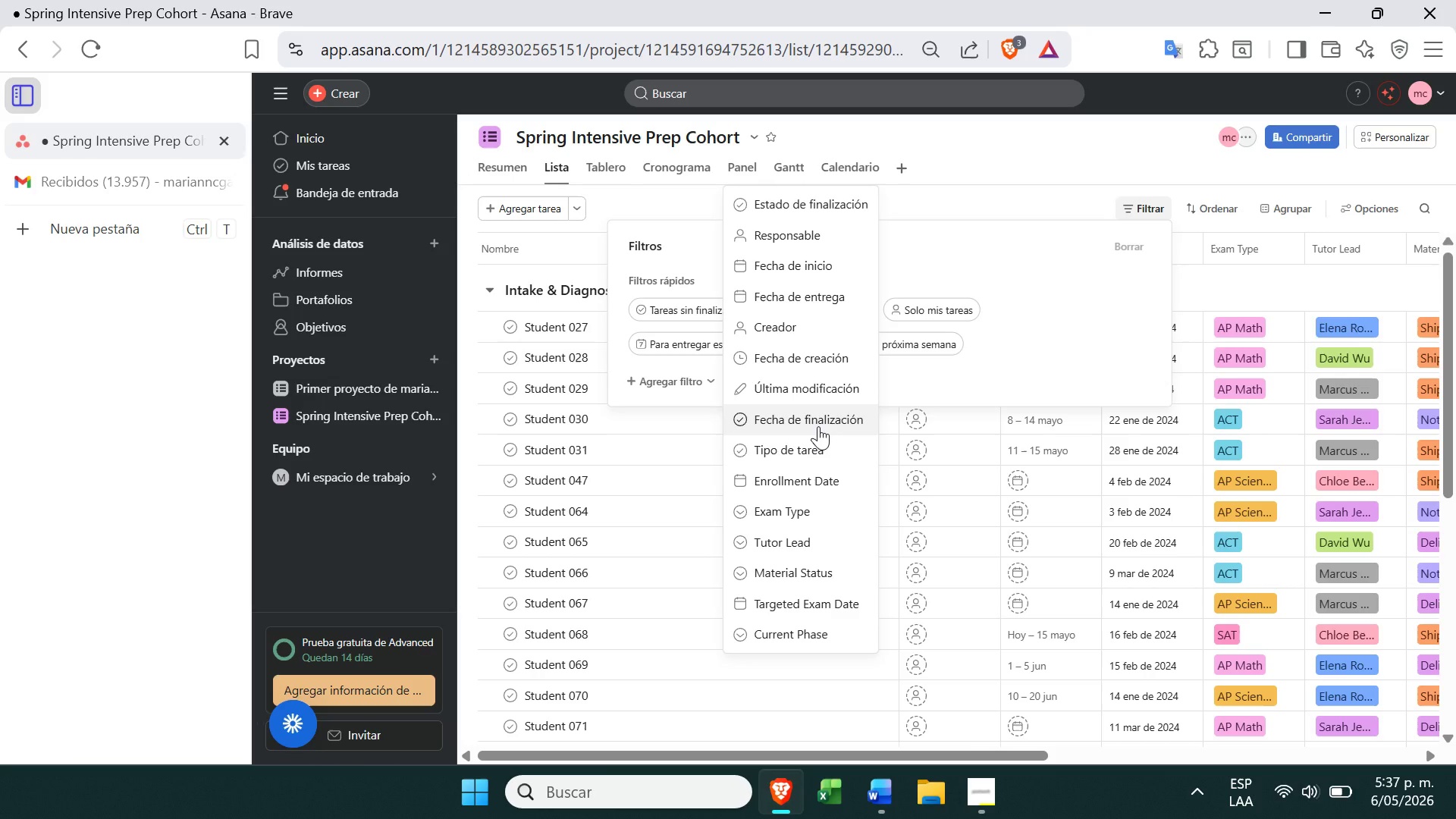 
wait(56.91)
 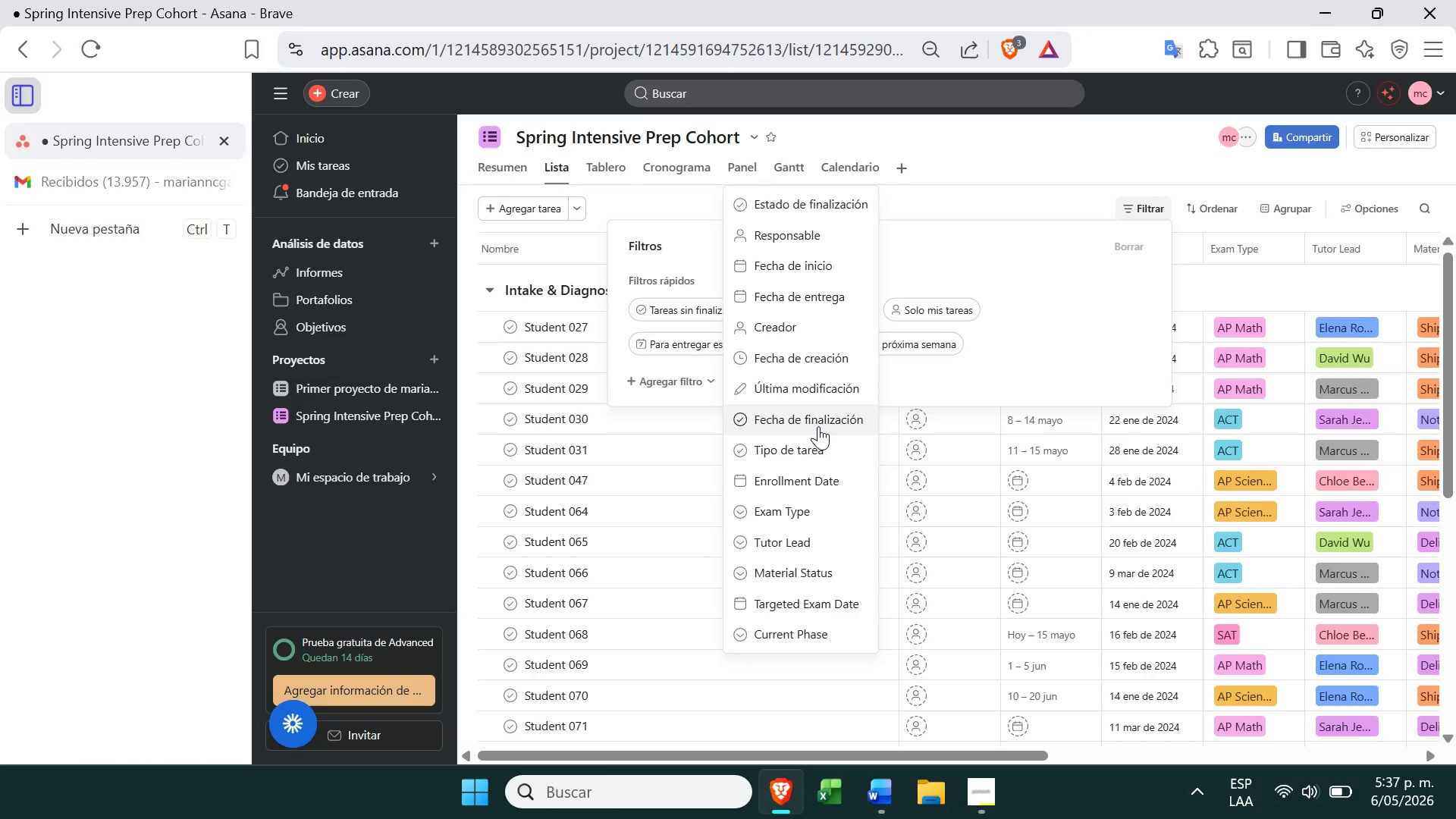 
left_click([993, 794])